 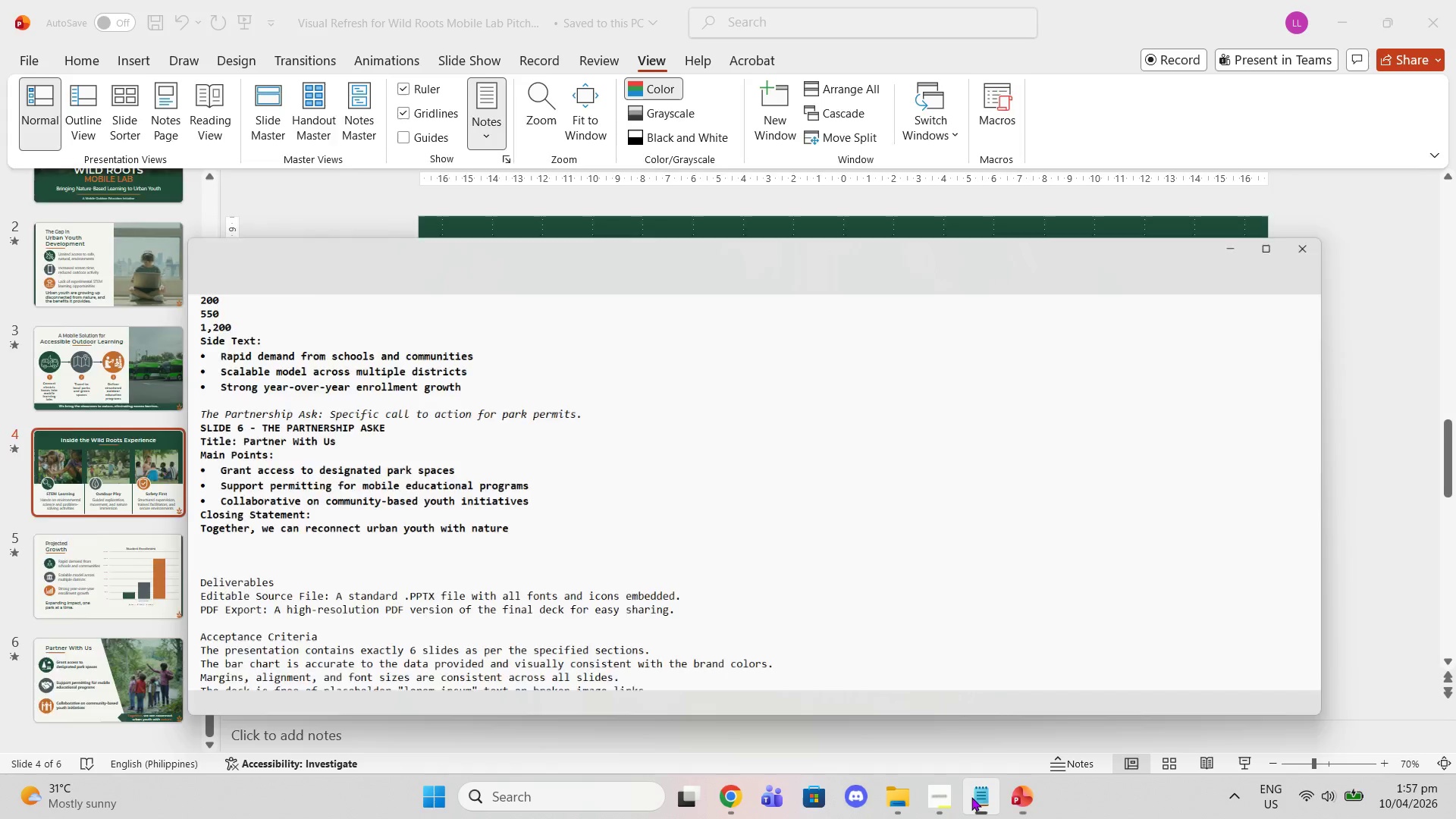 
scroll: coordinate [861, 453], scroll_direction: up, amount: 14.0
 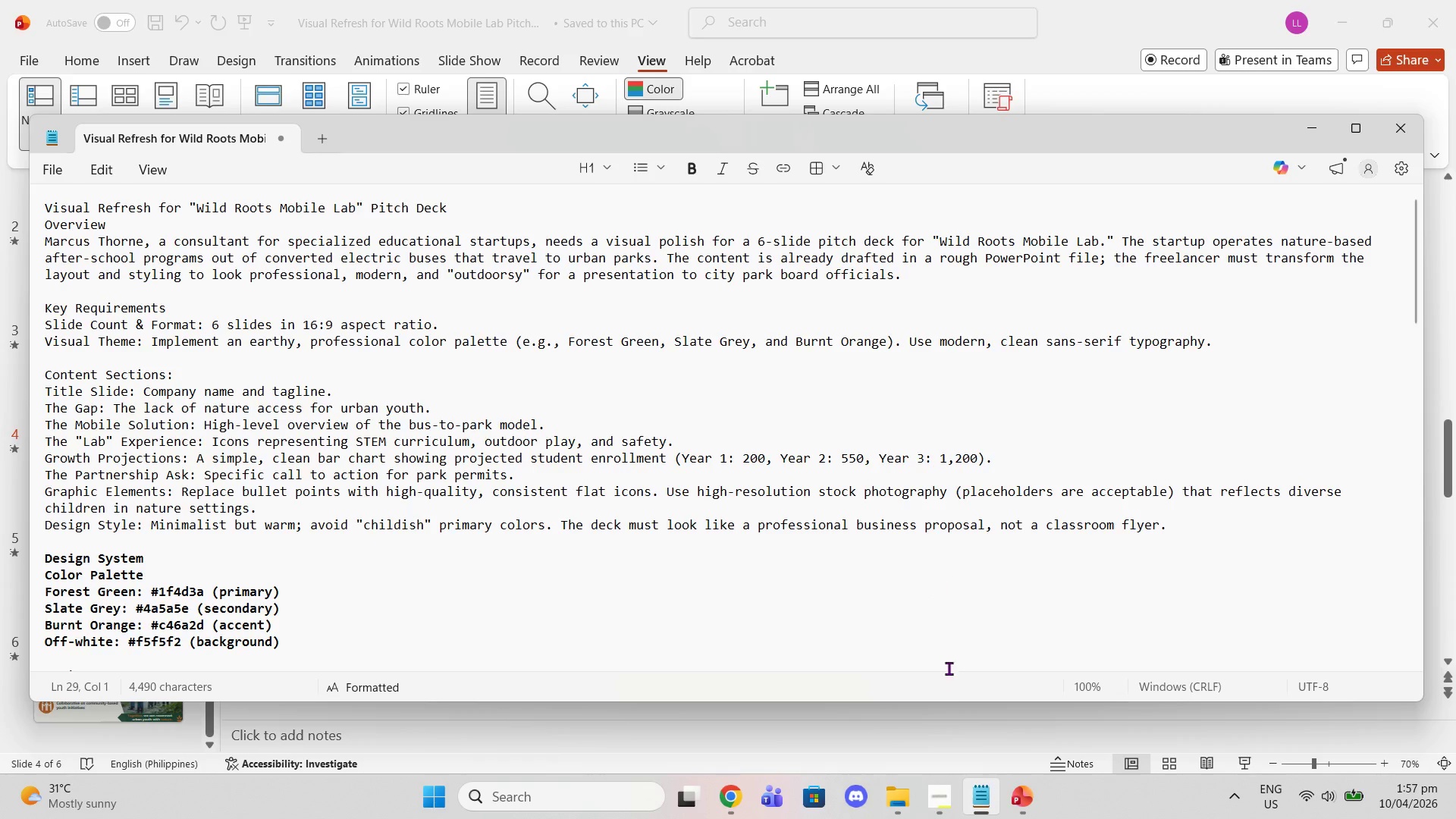 
left_click([968, 731])
 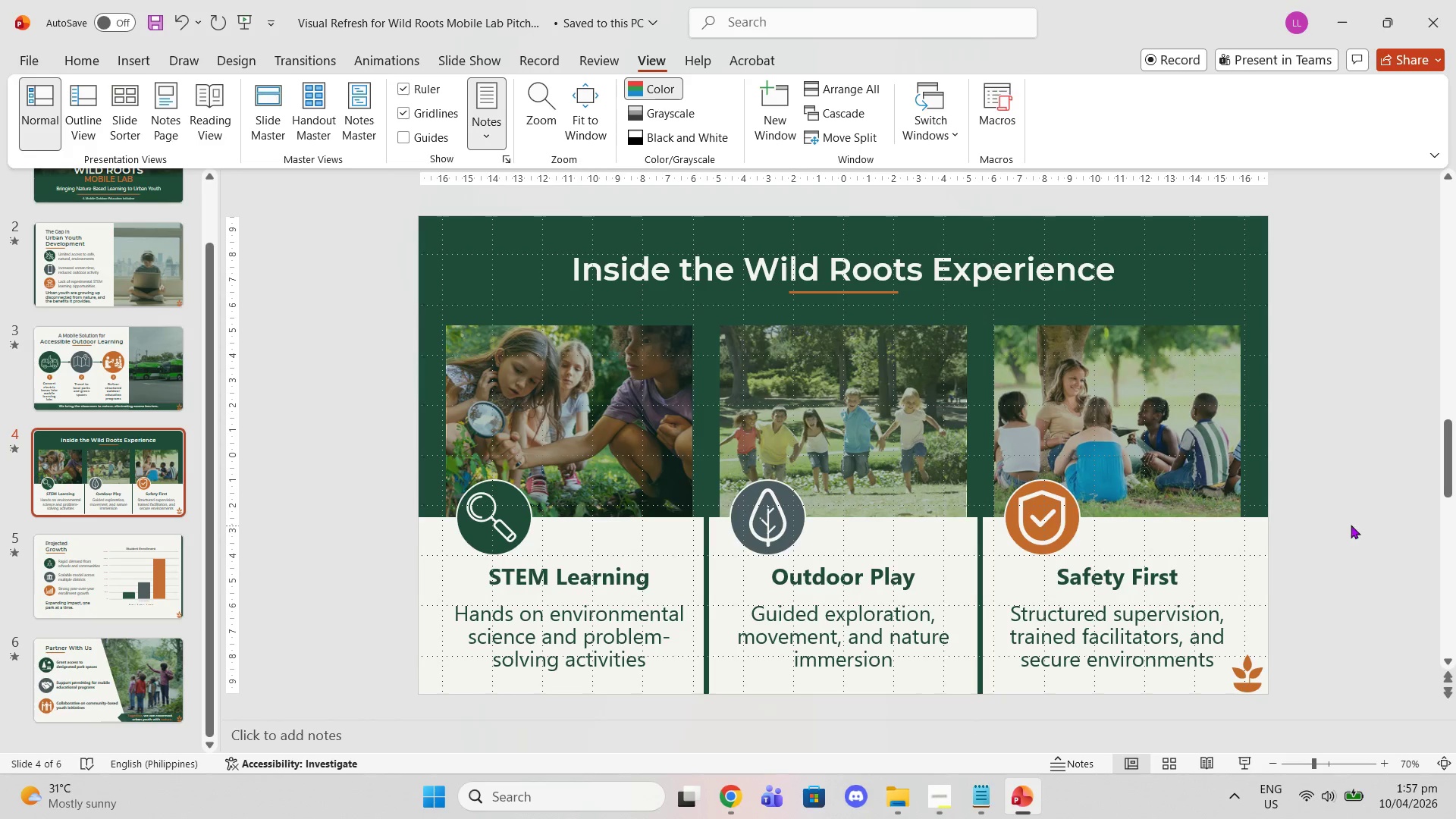 
scroll: coordinate [1358, 520], scroll_direction: up, amount: 7.0
 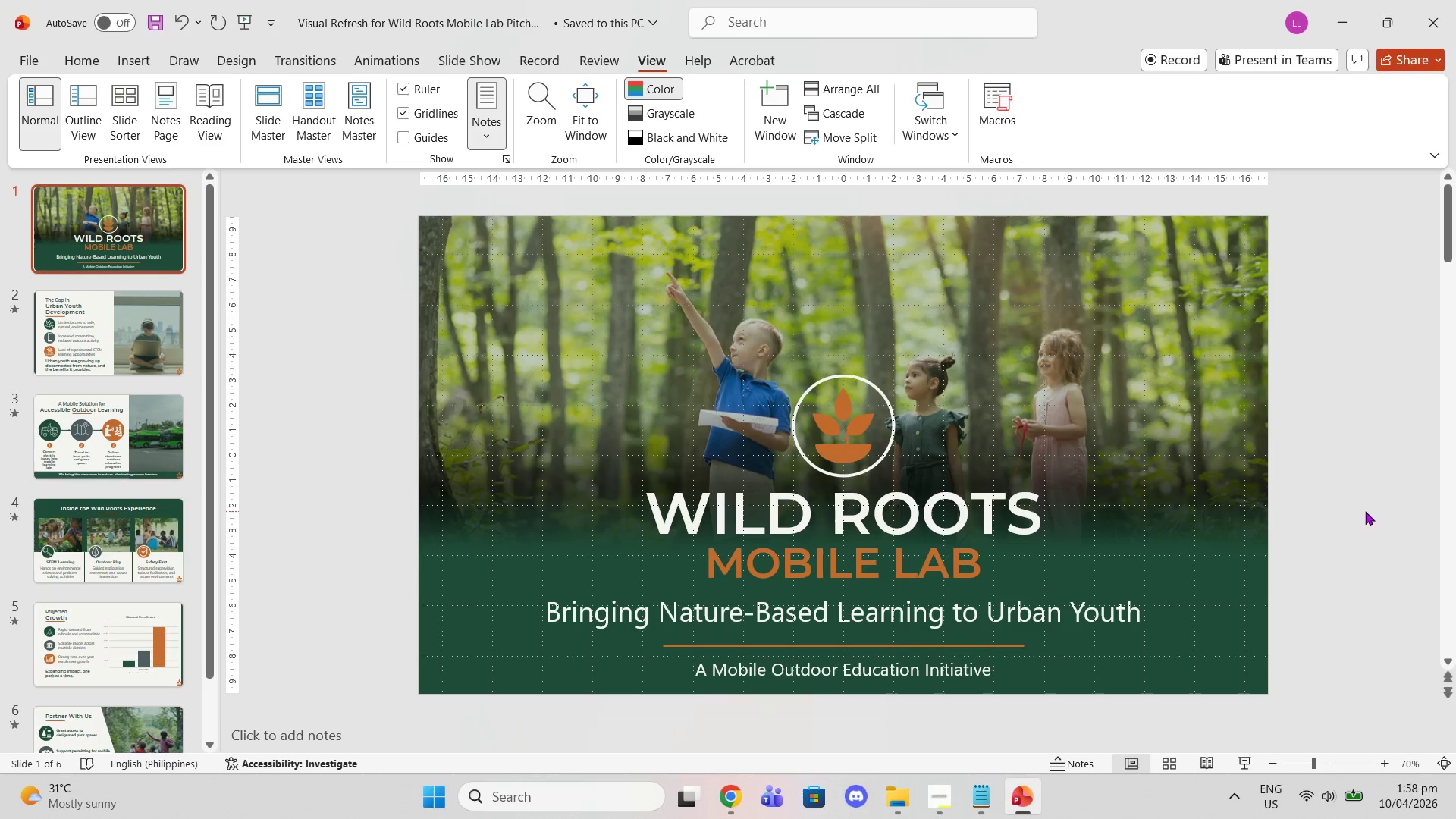 
wait(18.35)
 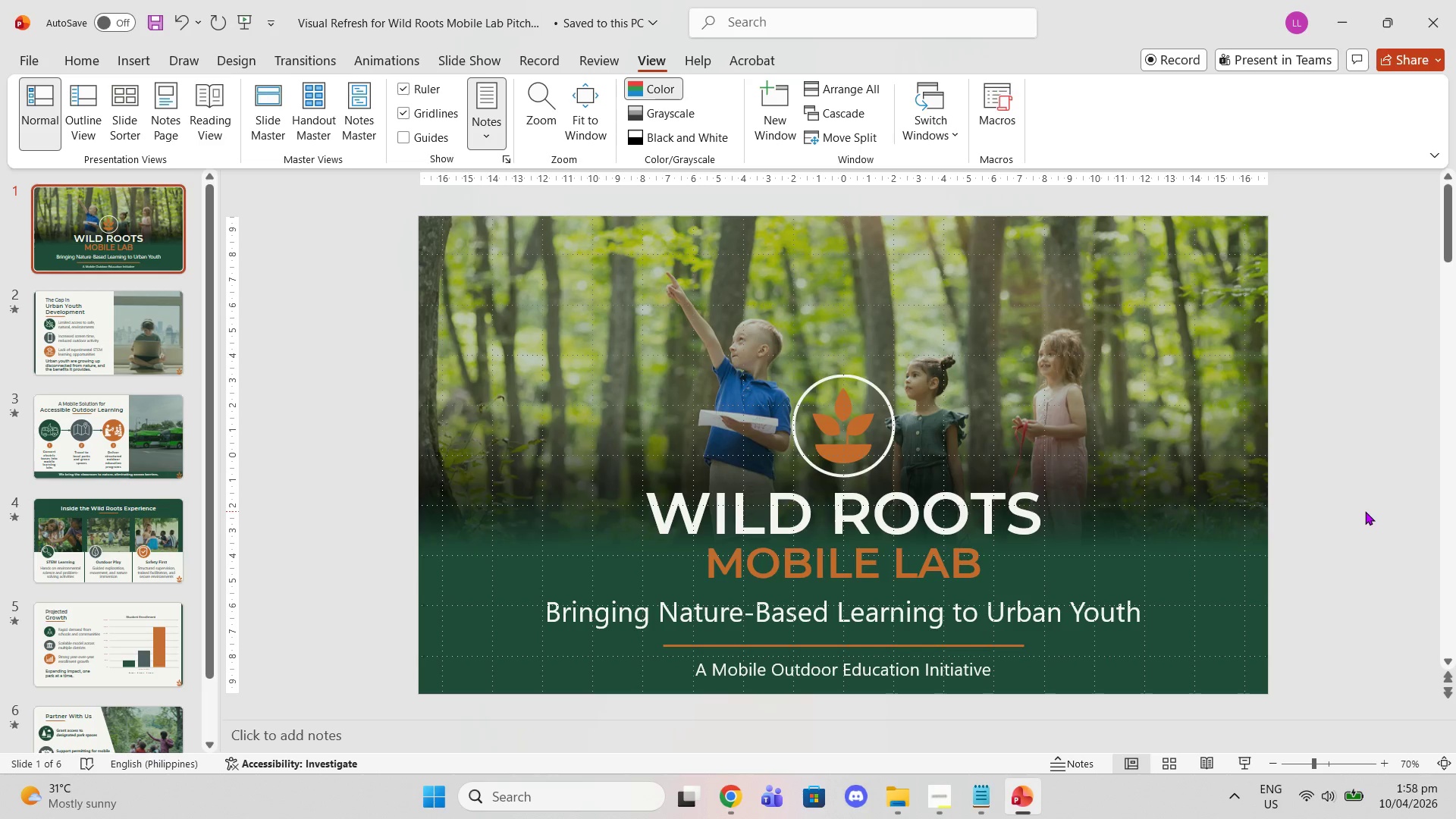 
scroll: coordinate [1340, 505], scroll_direction: down, amount: 5.0
 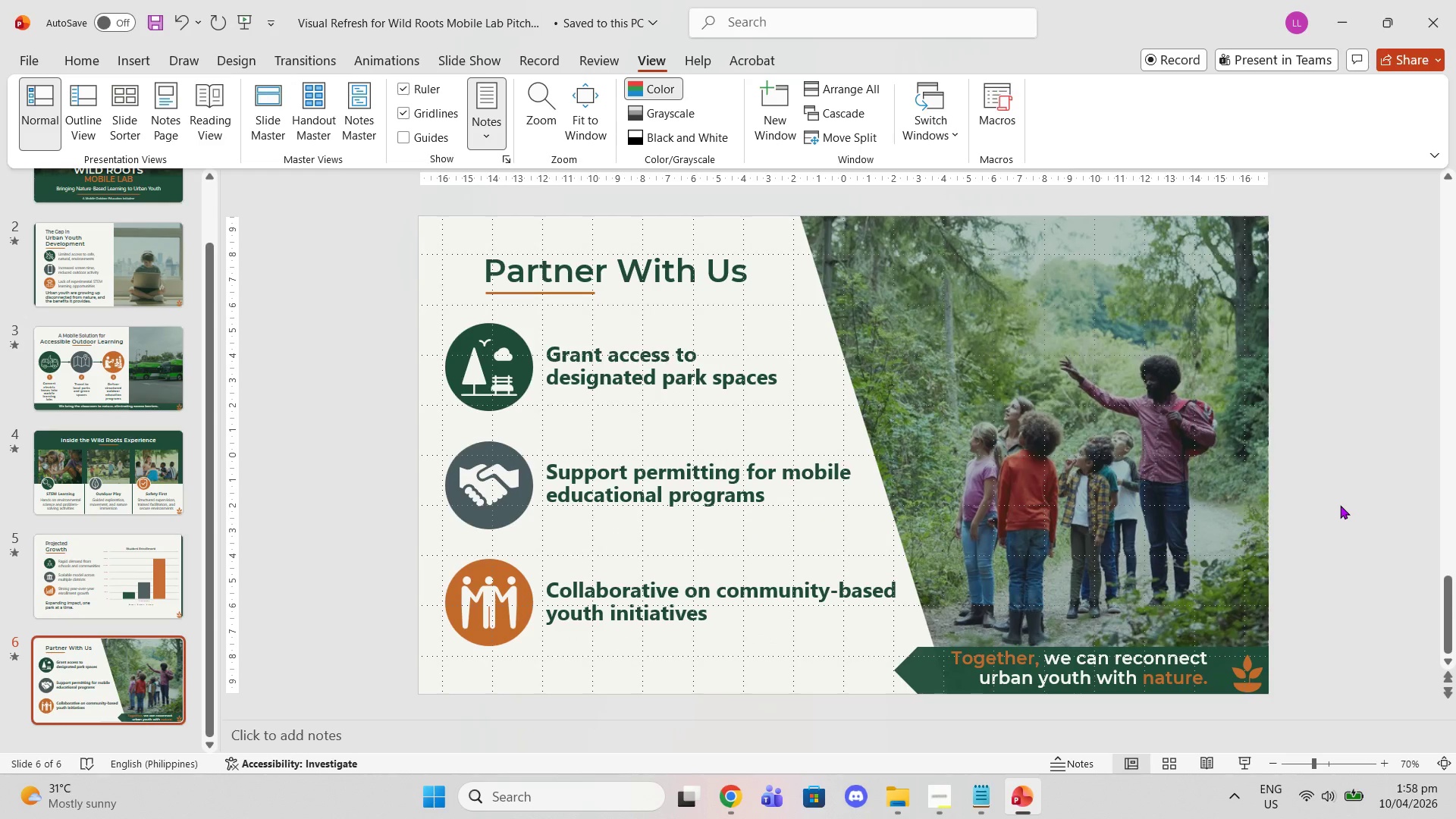 
scroll: coordinate [1340, 505], scroll_direction: down, amount: 1.0
 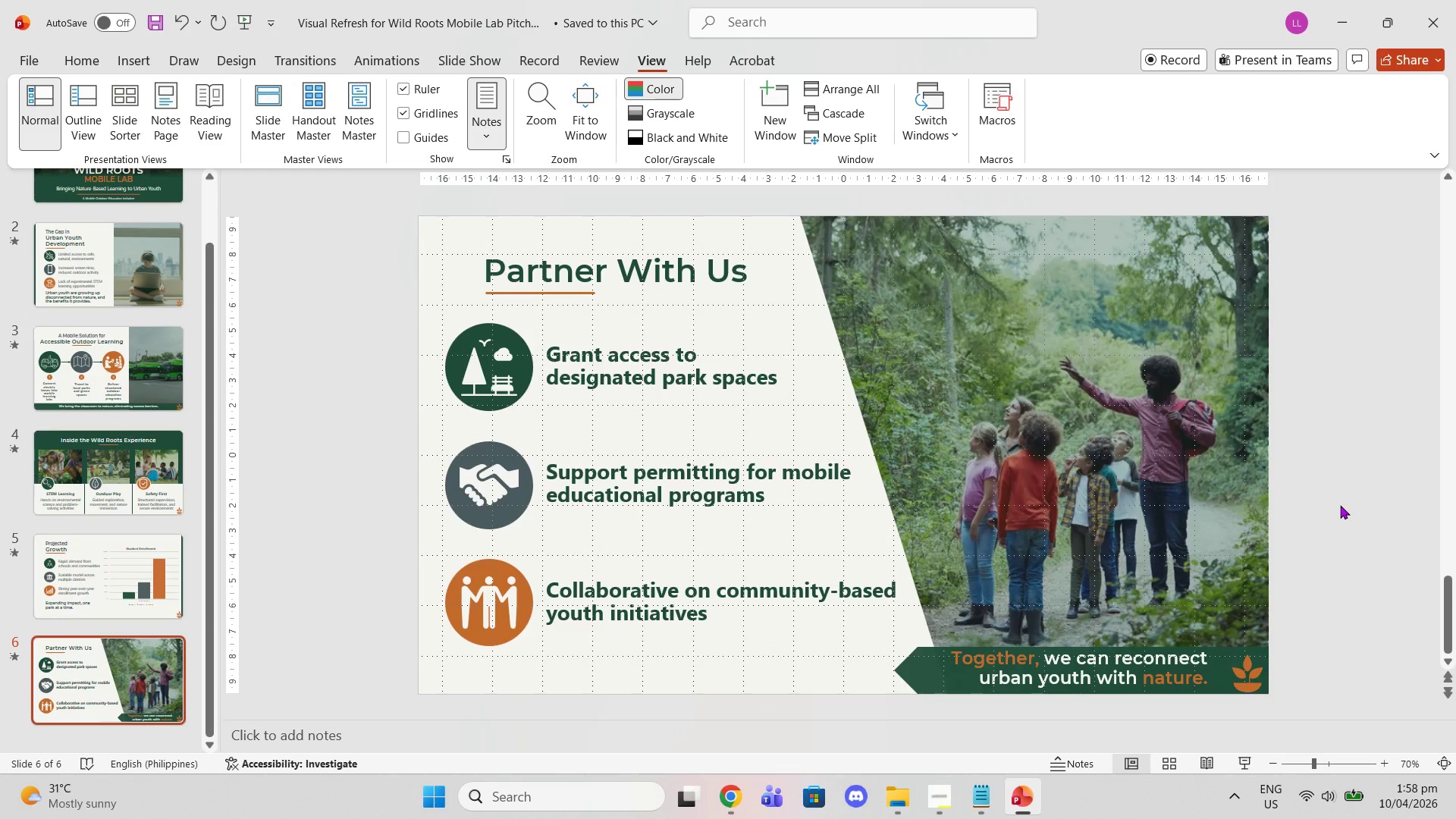 
scroll: coordinate [1340, 505], scroll_direction: up, amount: 5.0
 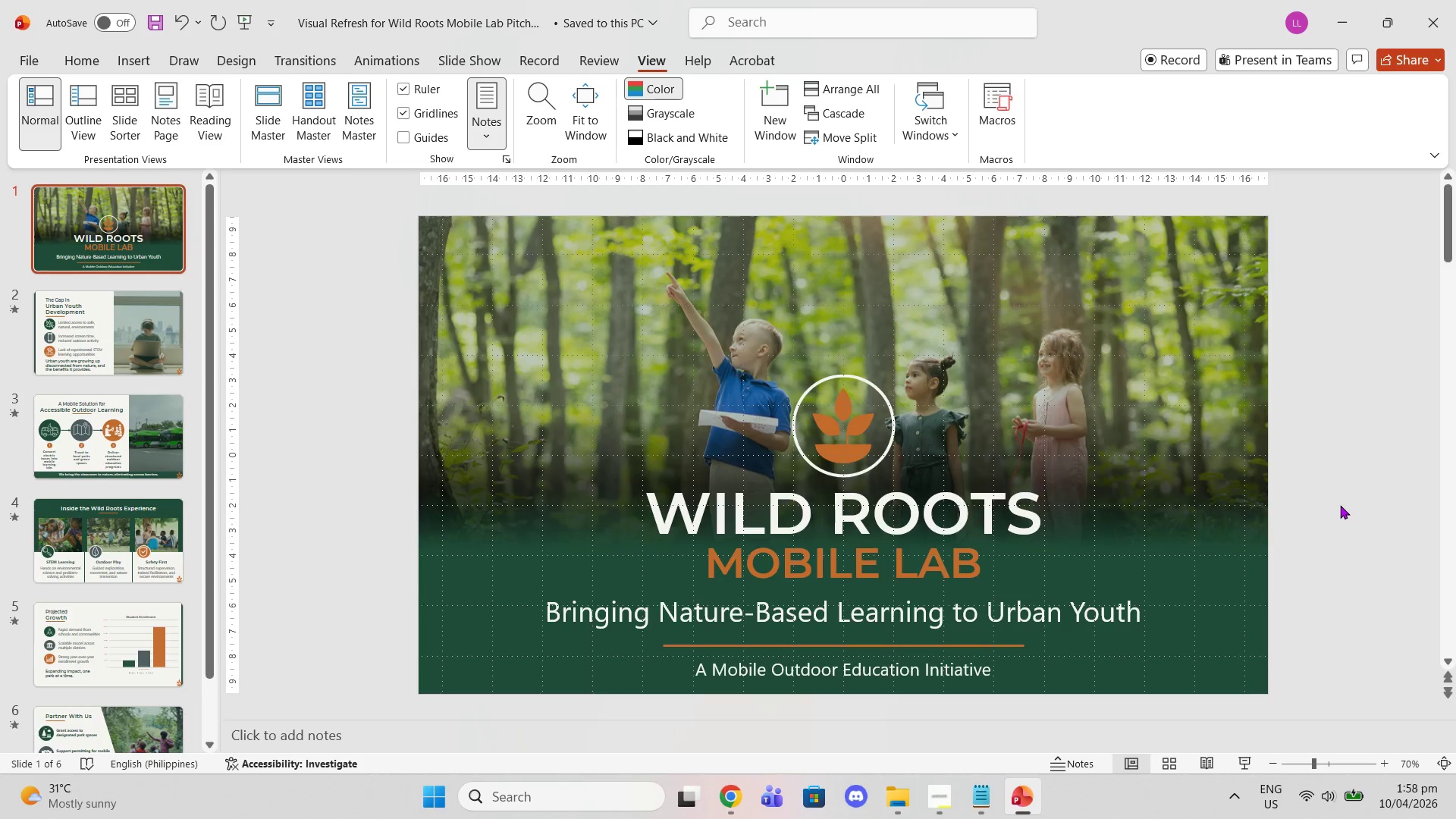 
scroll: coordinate [1340, 505], scroll_direction: down, amount: 7.0
 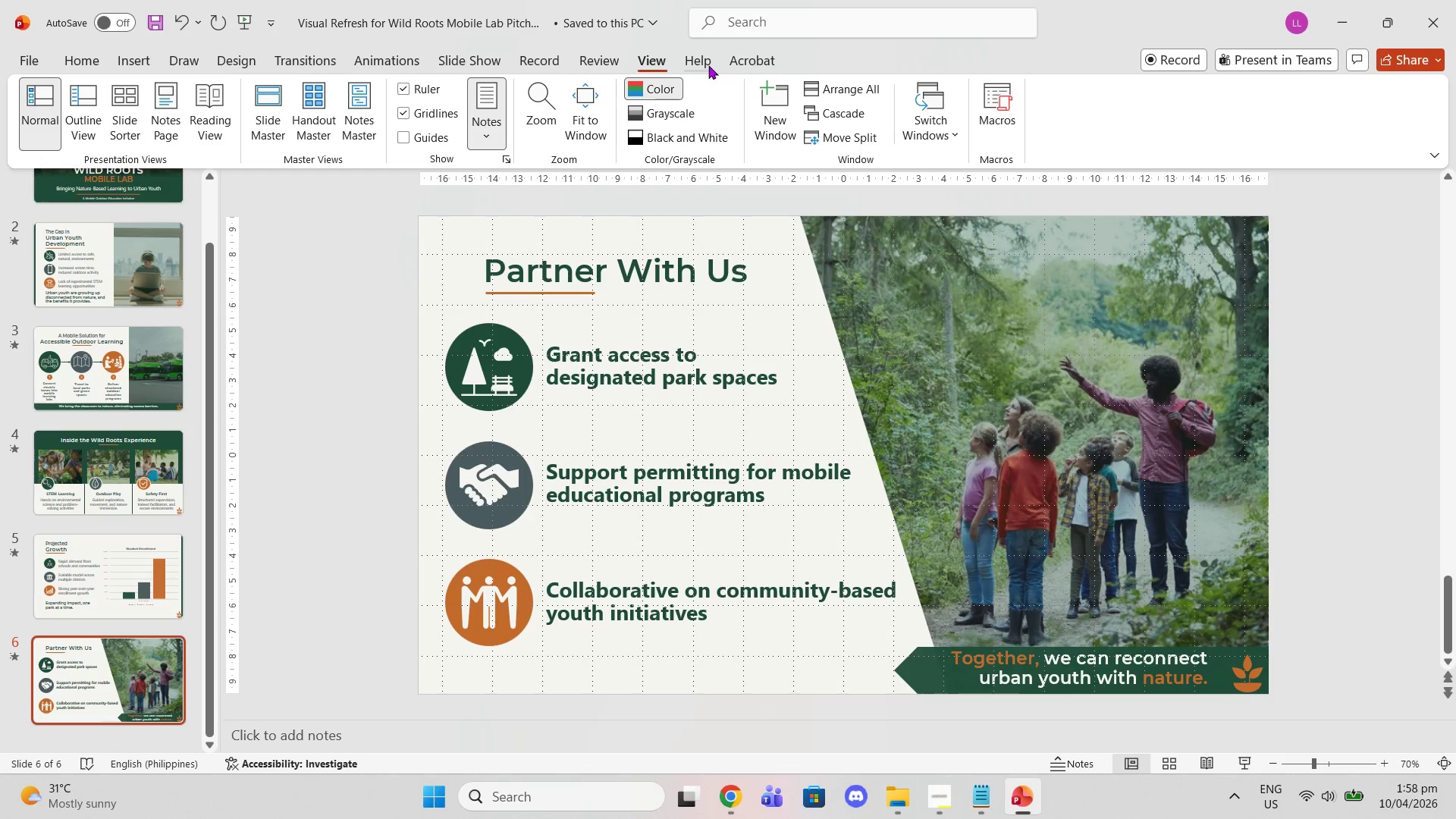 
left_click([475, 54])
 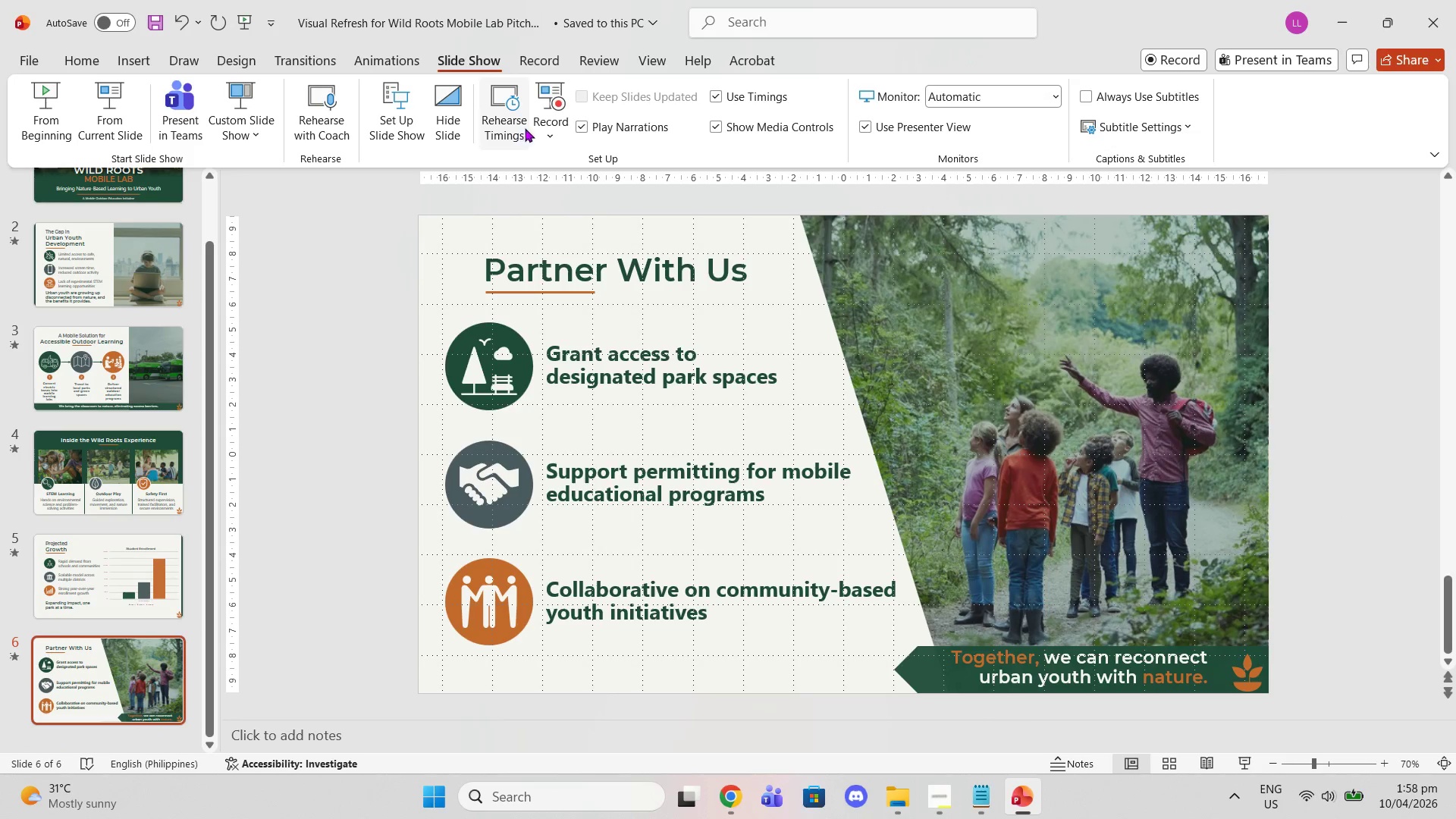 
left_click([45, 96])
 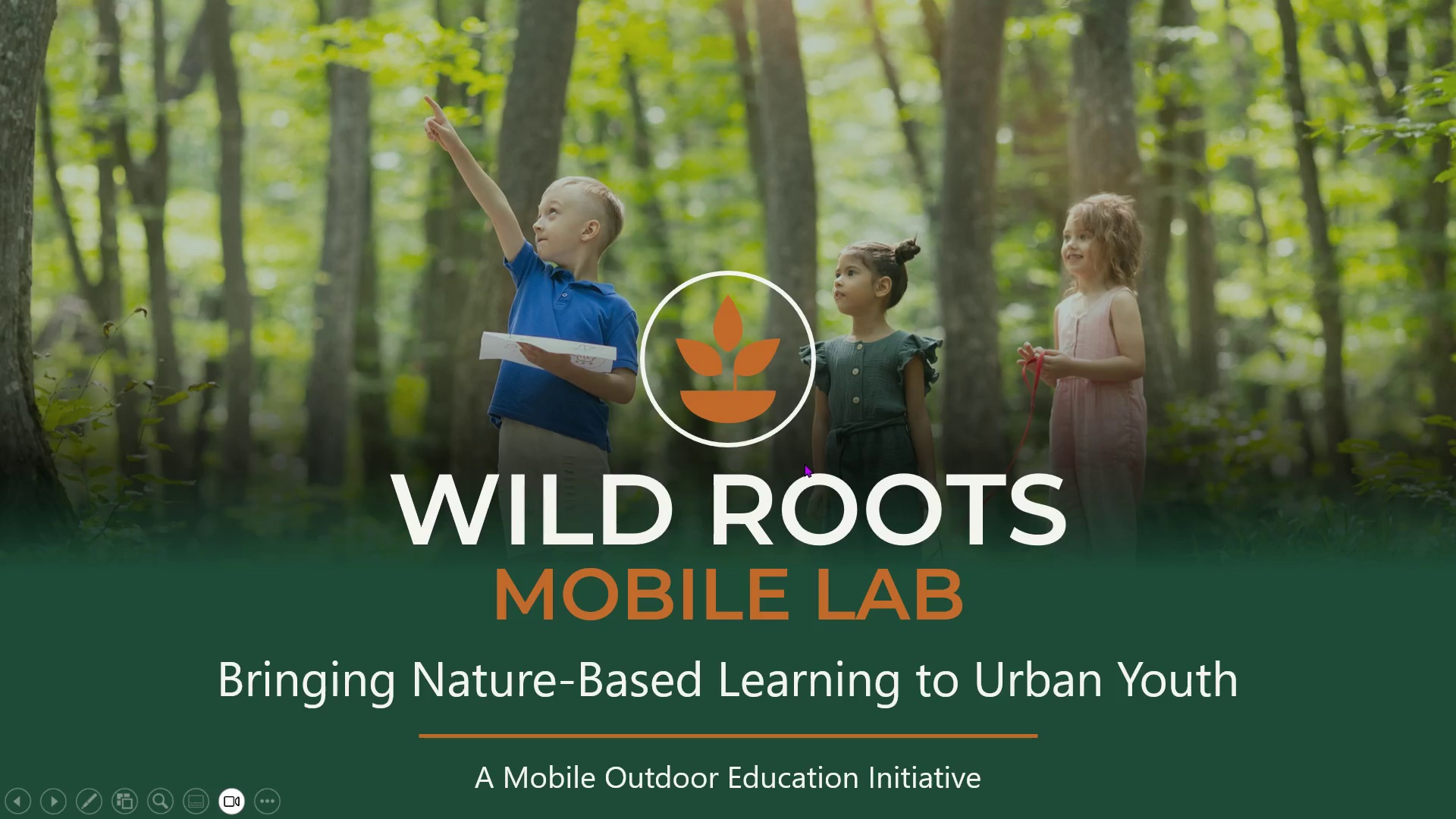 
key(ArrowRight)
 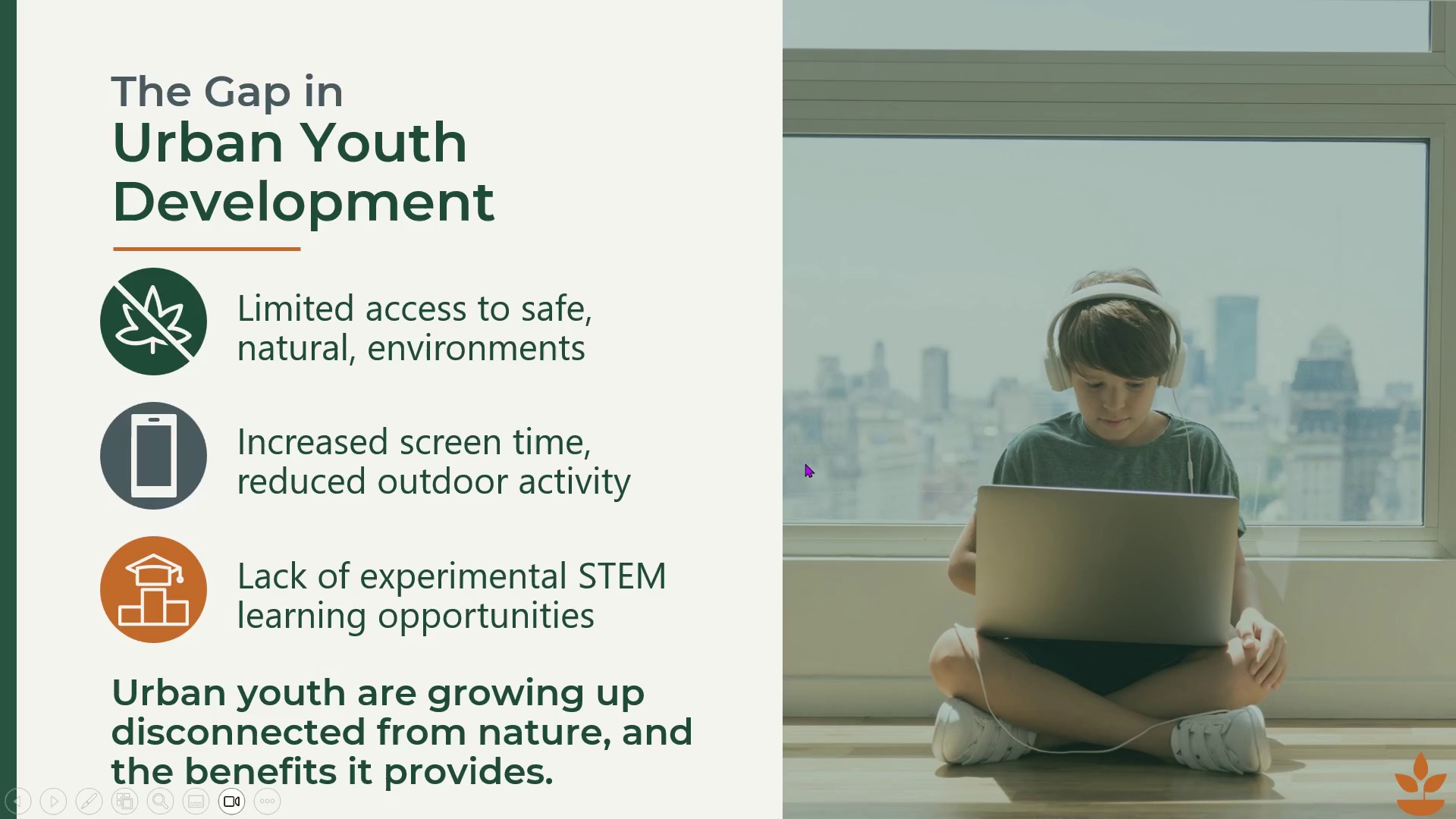 
key(ArrowRight)
 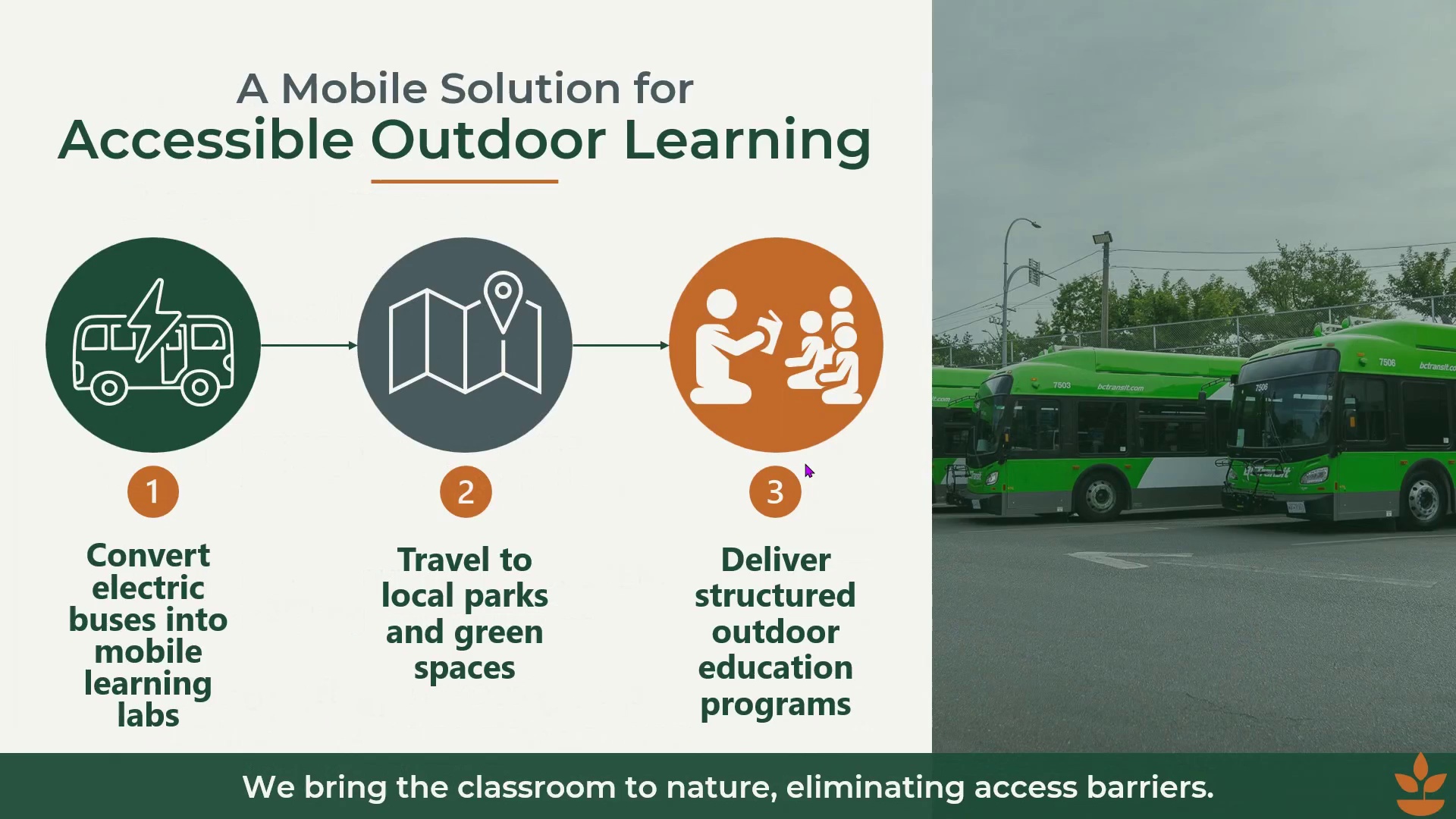 
key(ArrowRight)
 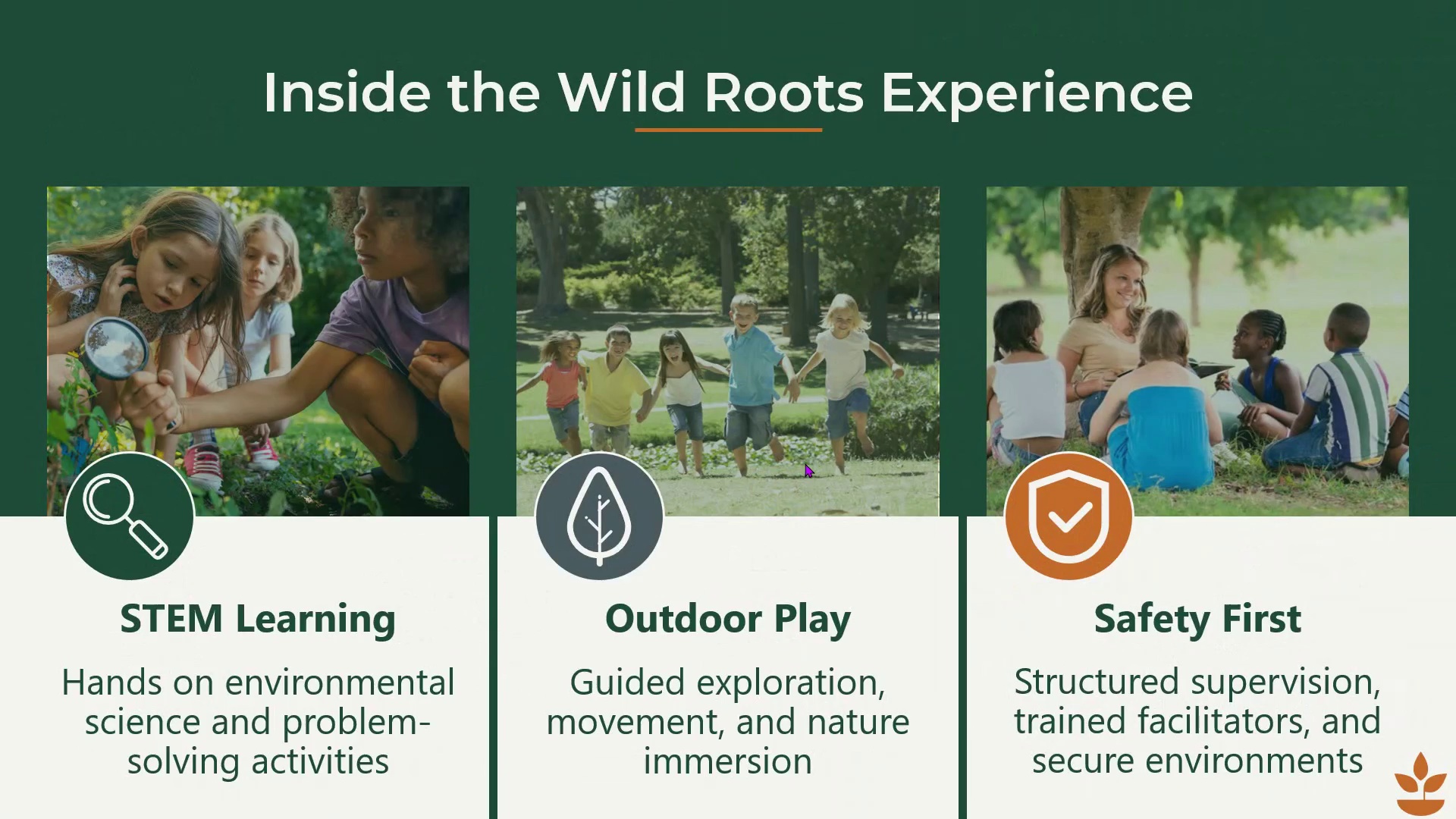 
key(ArrowRight)
 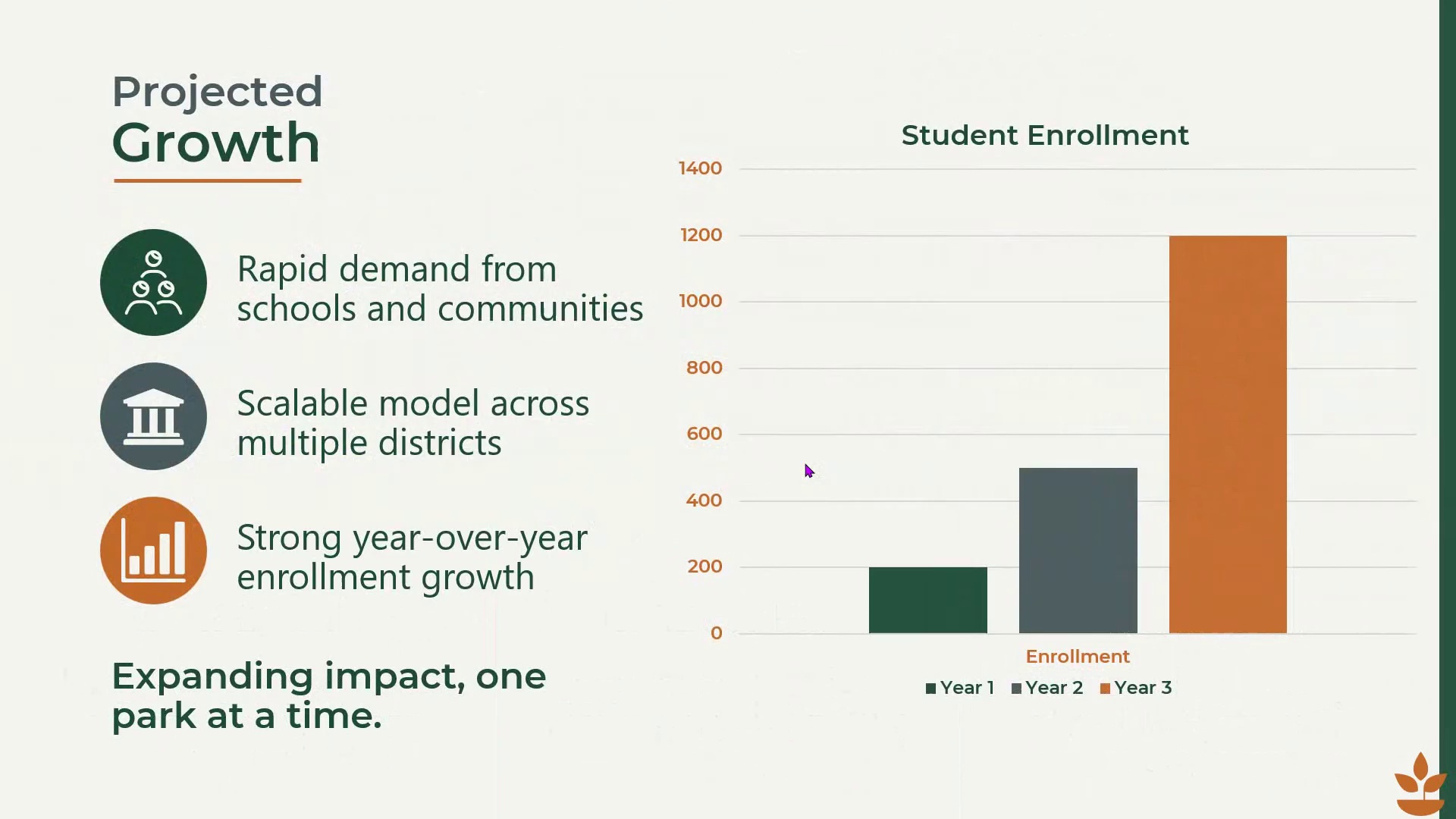 
key(ArrowRight)
 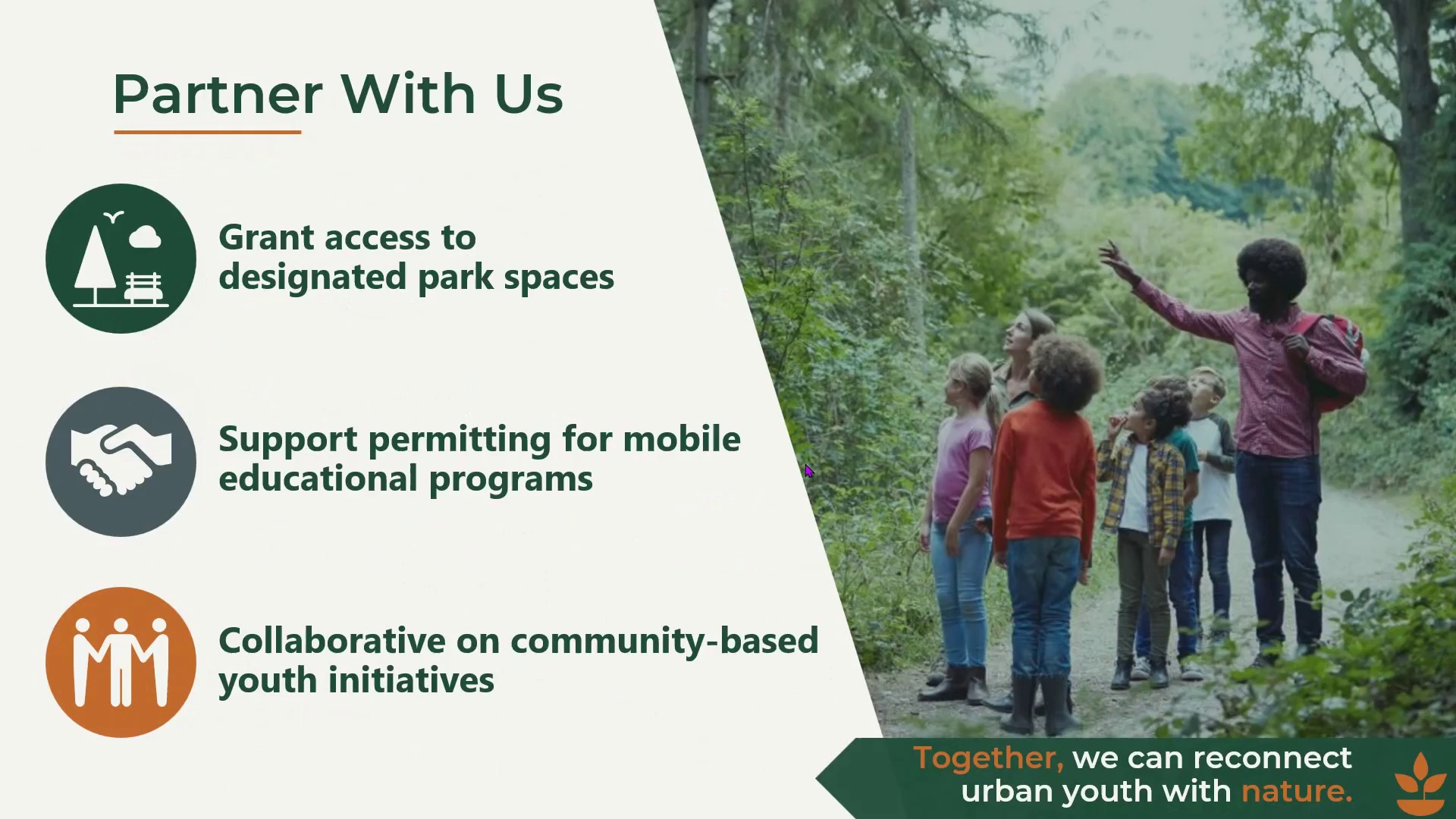 
key(ArrowRight)
 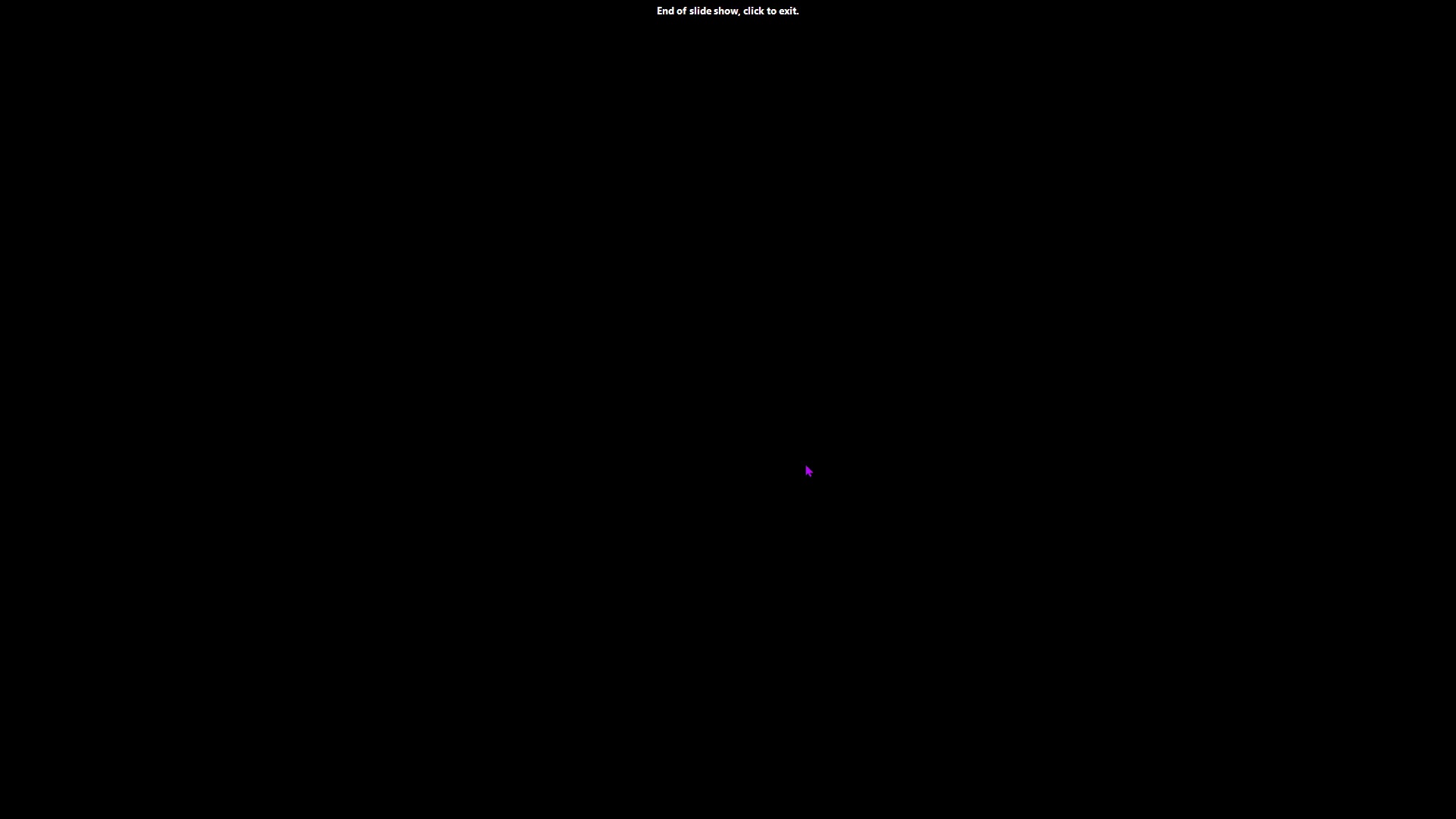 
key(ArrowRight)
 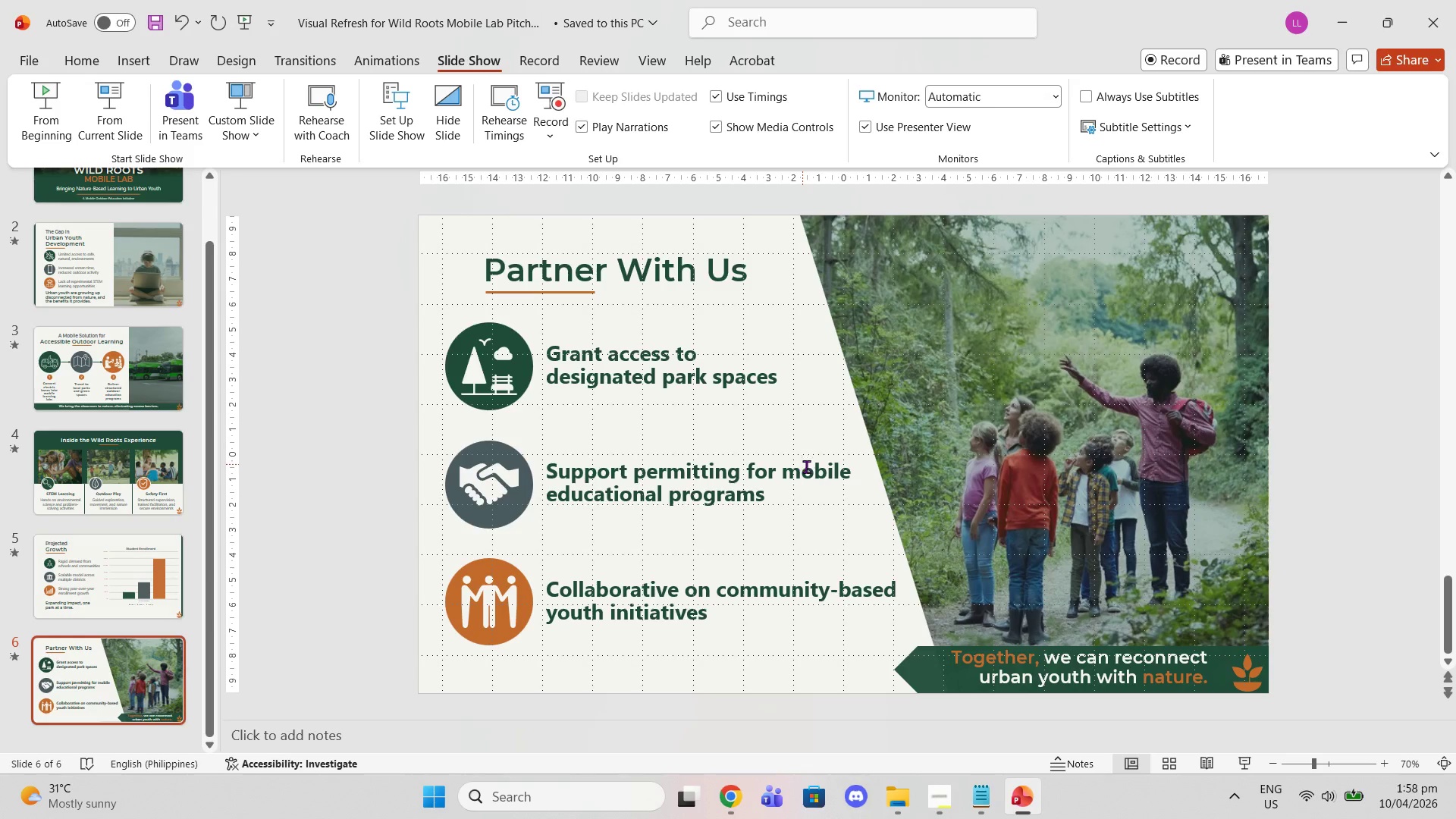 
left_click([958, 816])